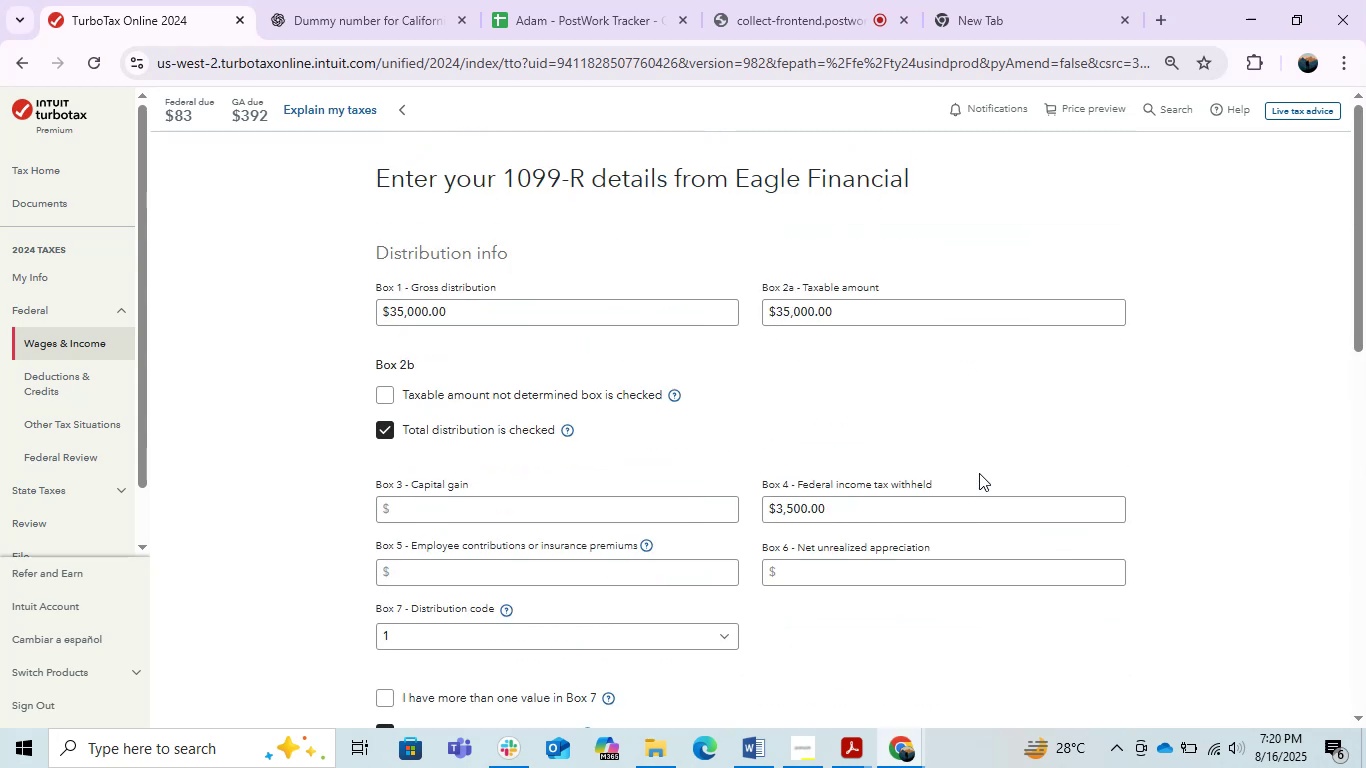 
scroll: coordinate [979, 473], scroll_direction: down, amount: 3.0
 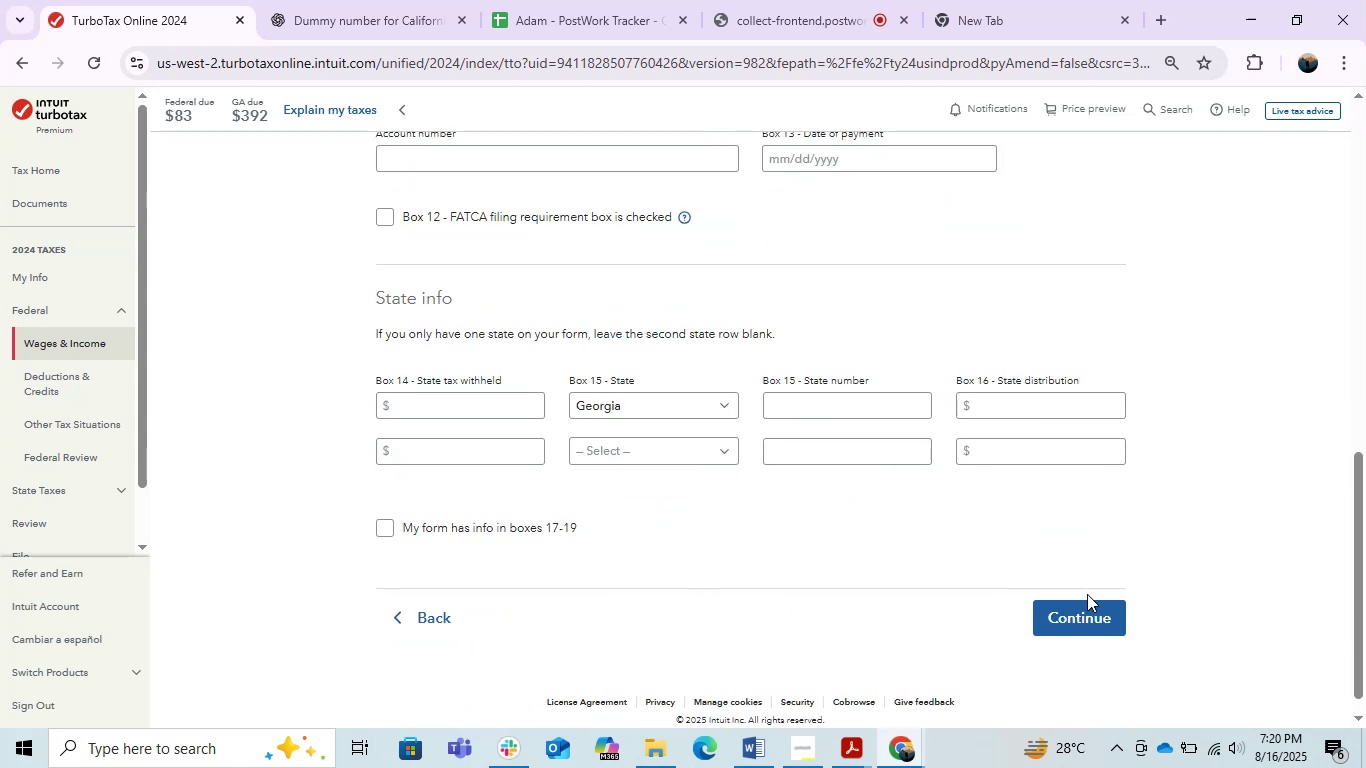 
double_click([1081, 613])
 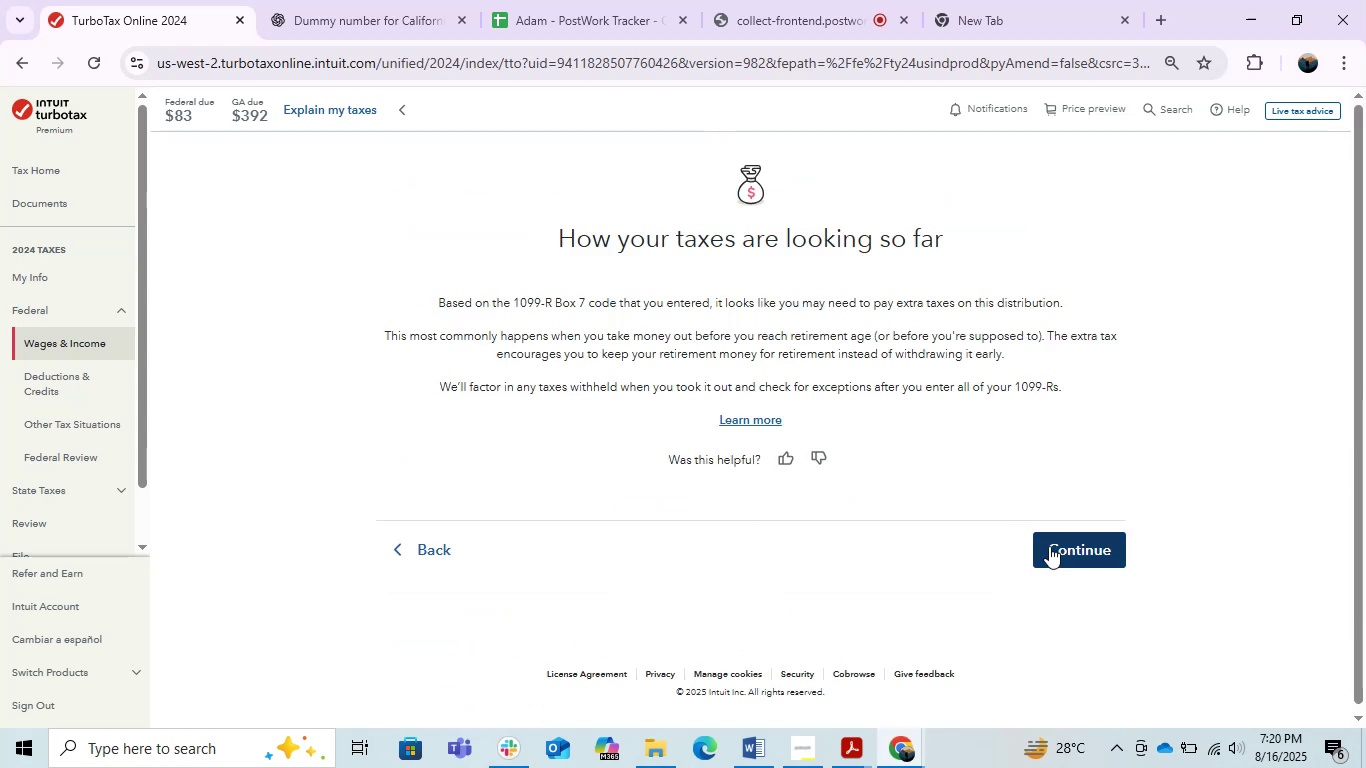 
left_click([1049, 546])
 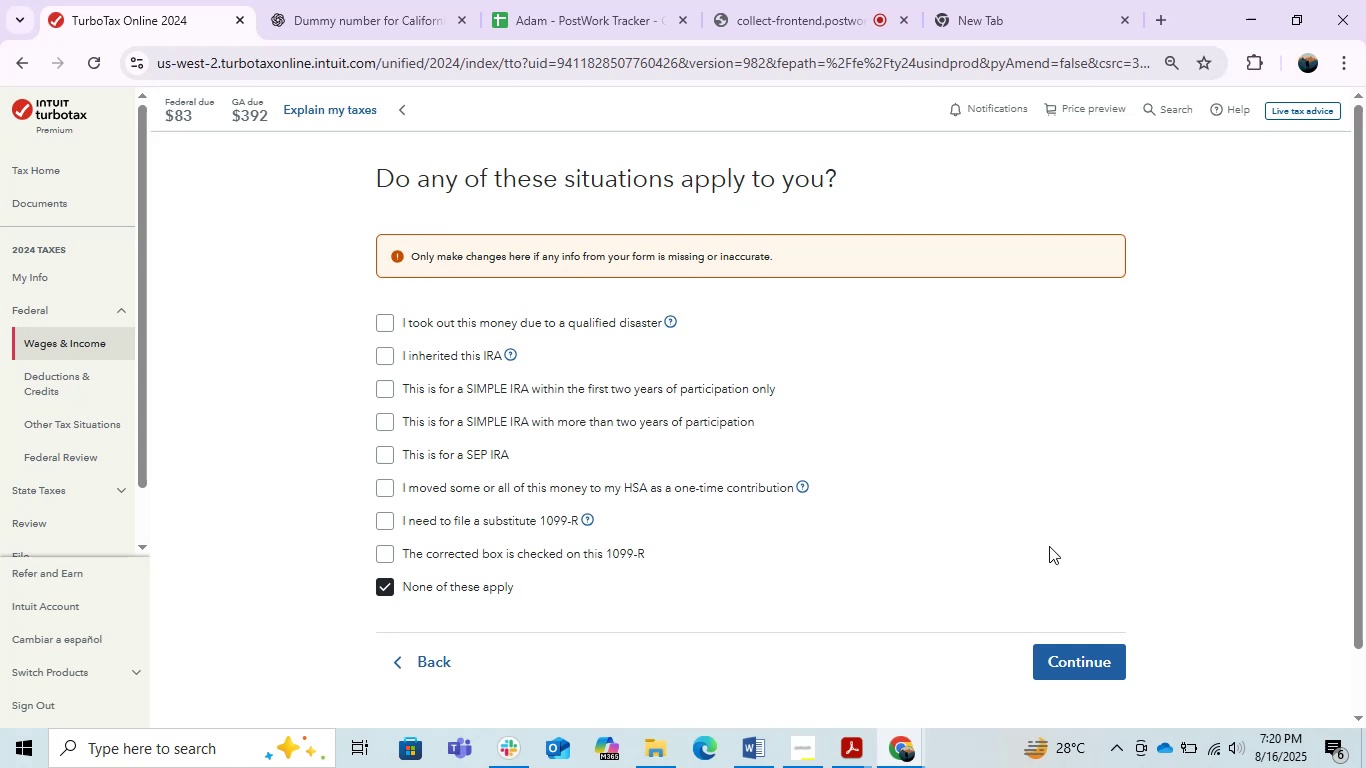 
wait(25.82)
 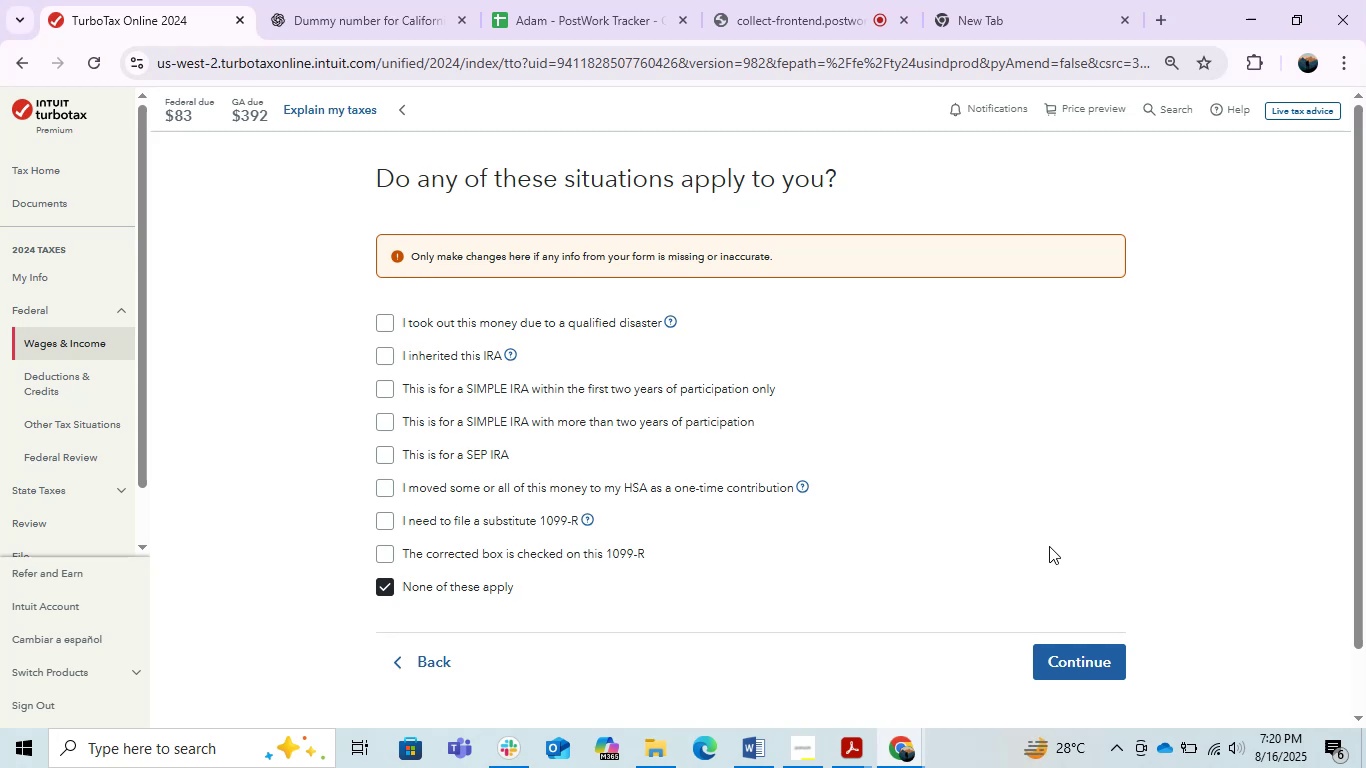 
key(PrintScreen)
 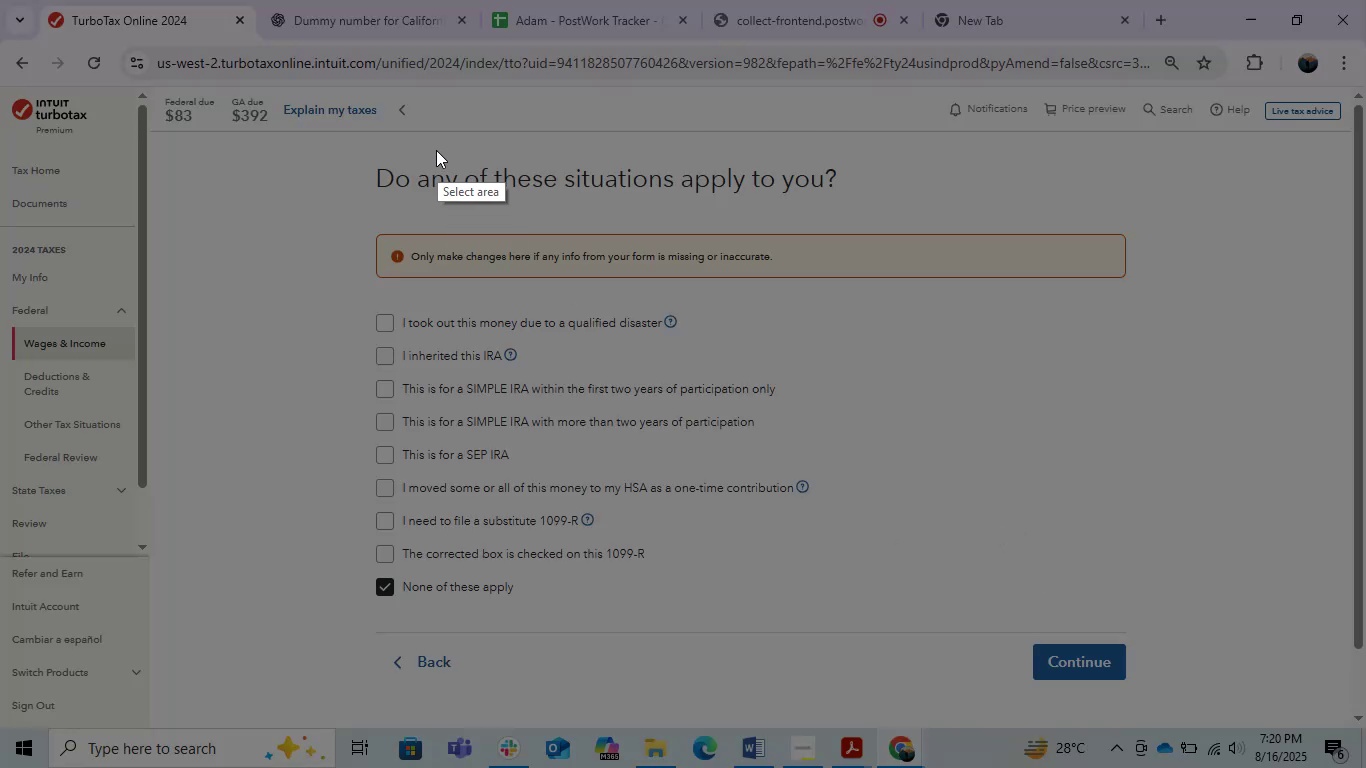 
left_click_drag(start_coordinate=[336, 139], to_coordinate=[1203, 691])
 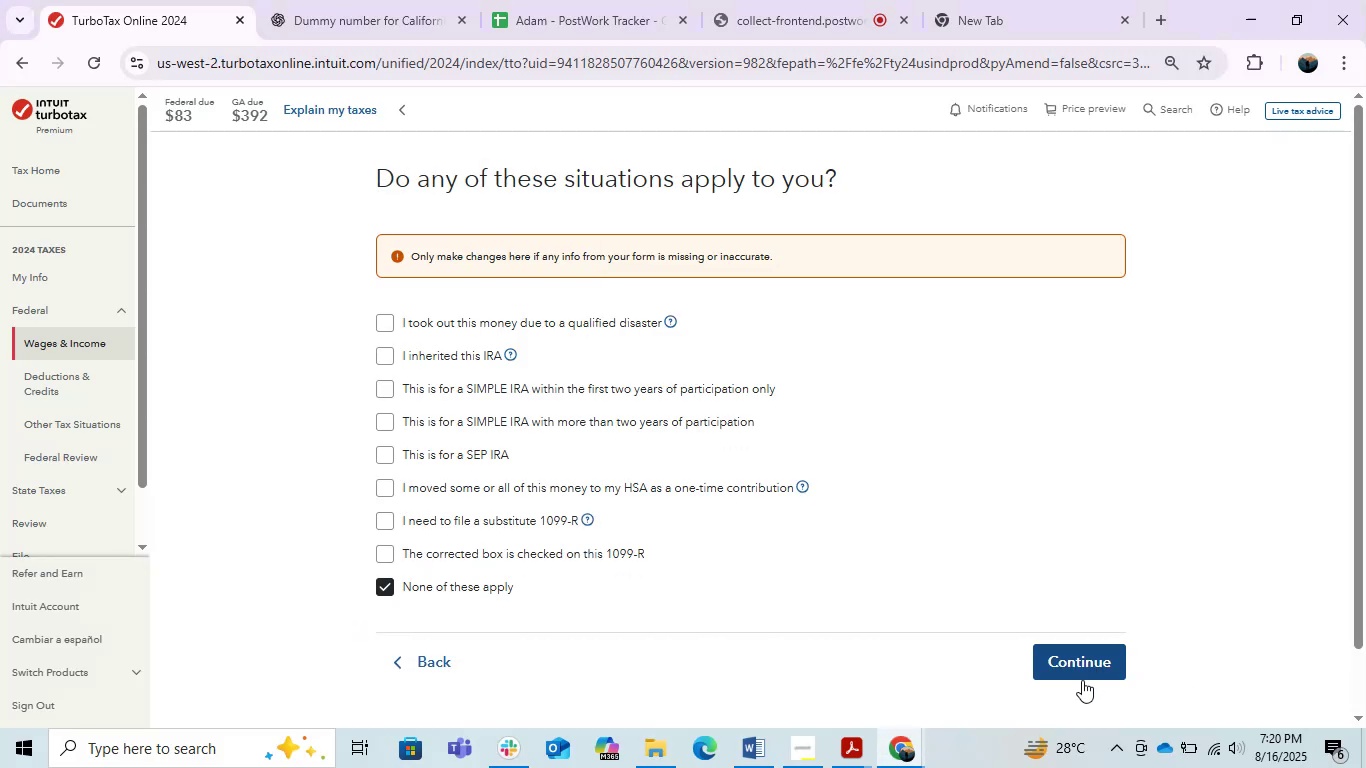 
key(Control+C)
 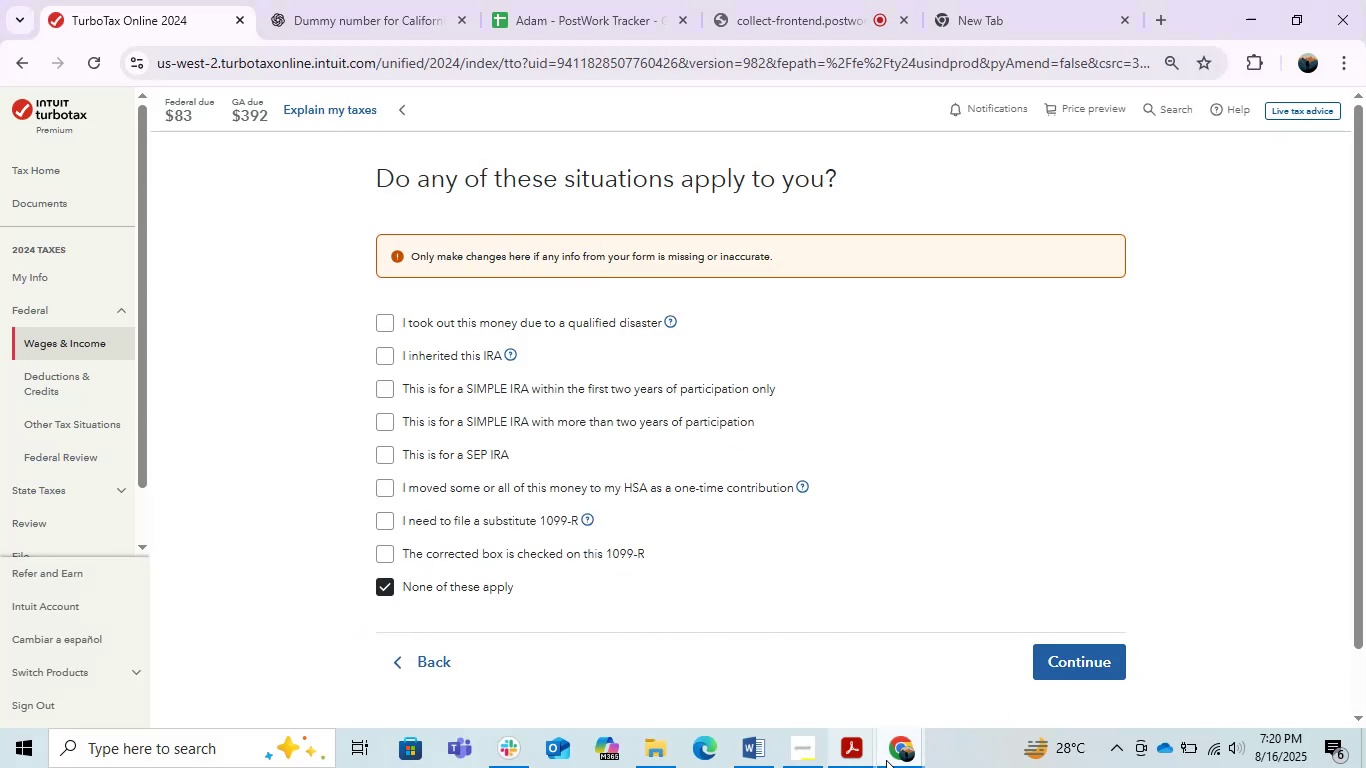 
left_click([916, 766])
 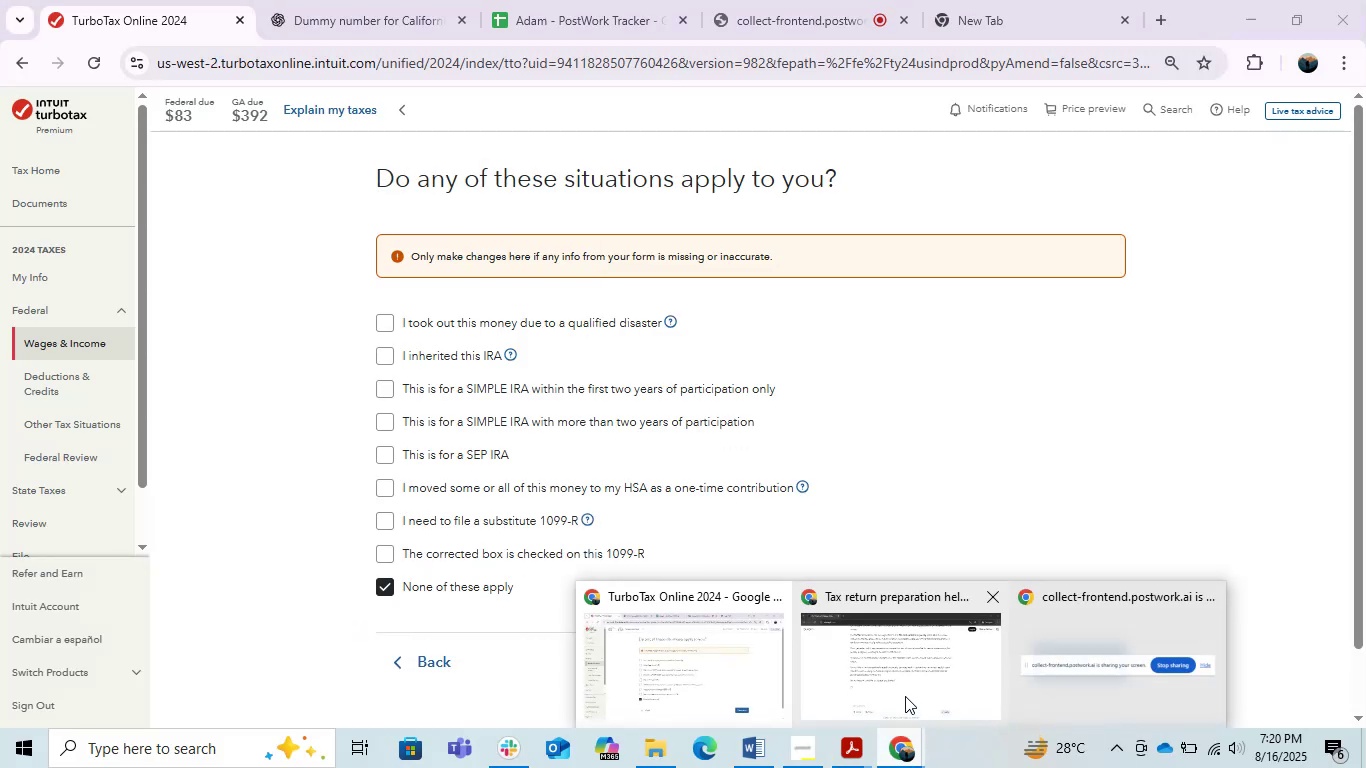 
key(Control+V)
 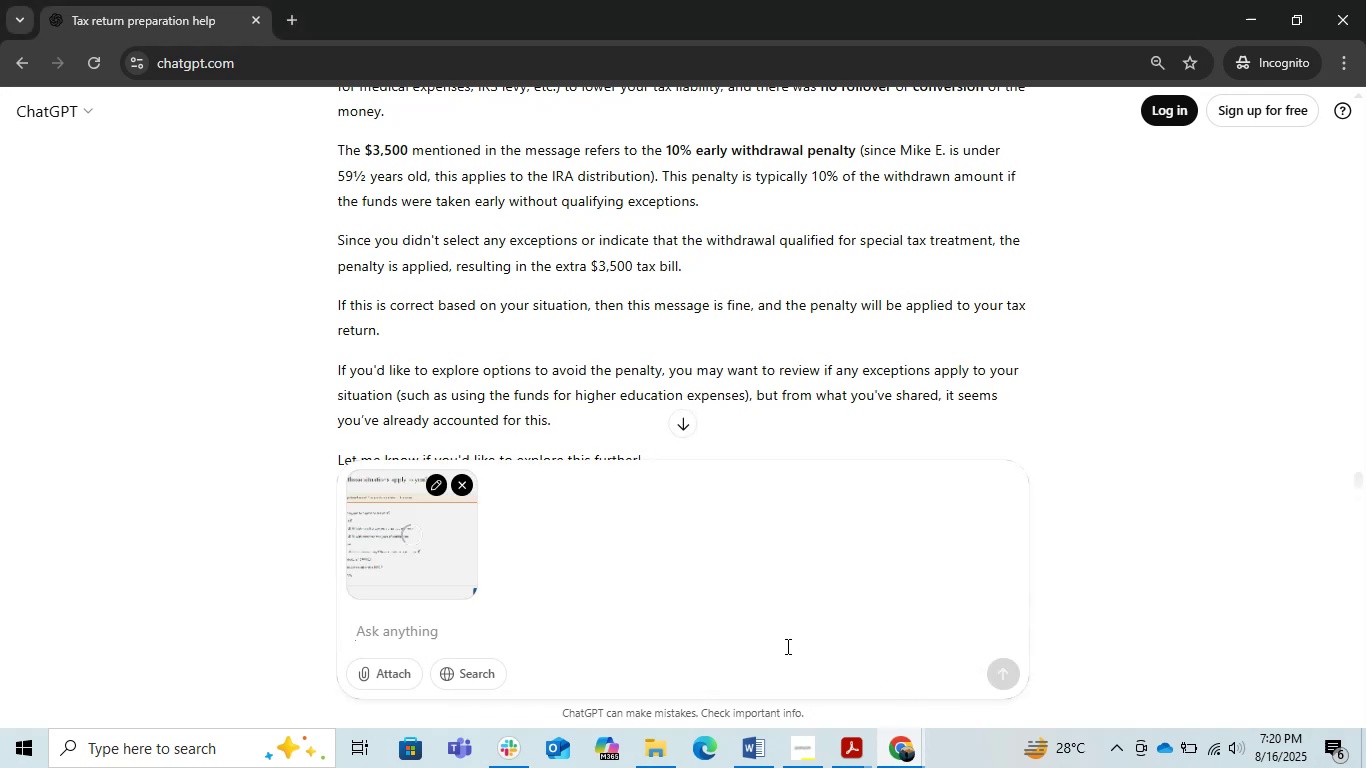 
key(Enter)
 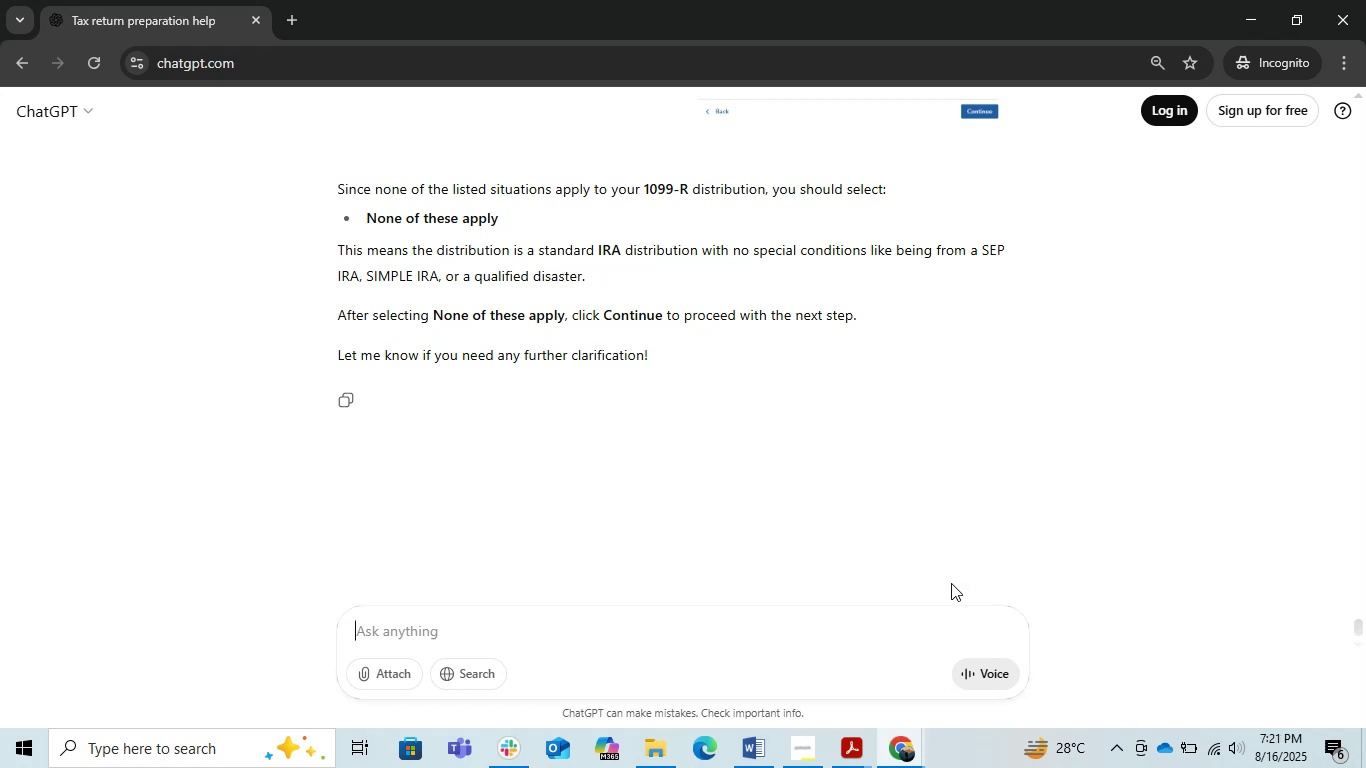 
wait(27.15)
 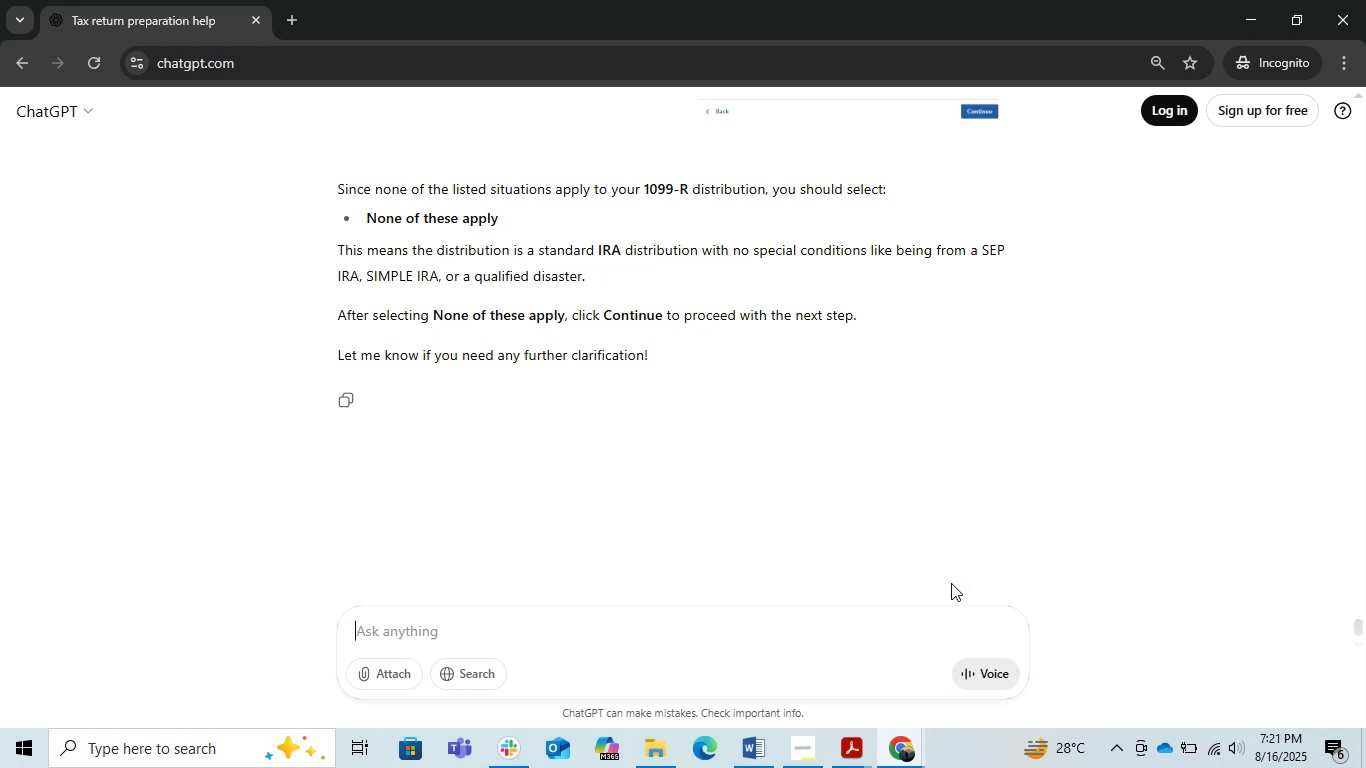 
left_click([802, 755])
 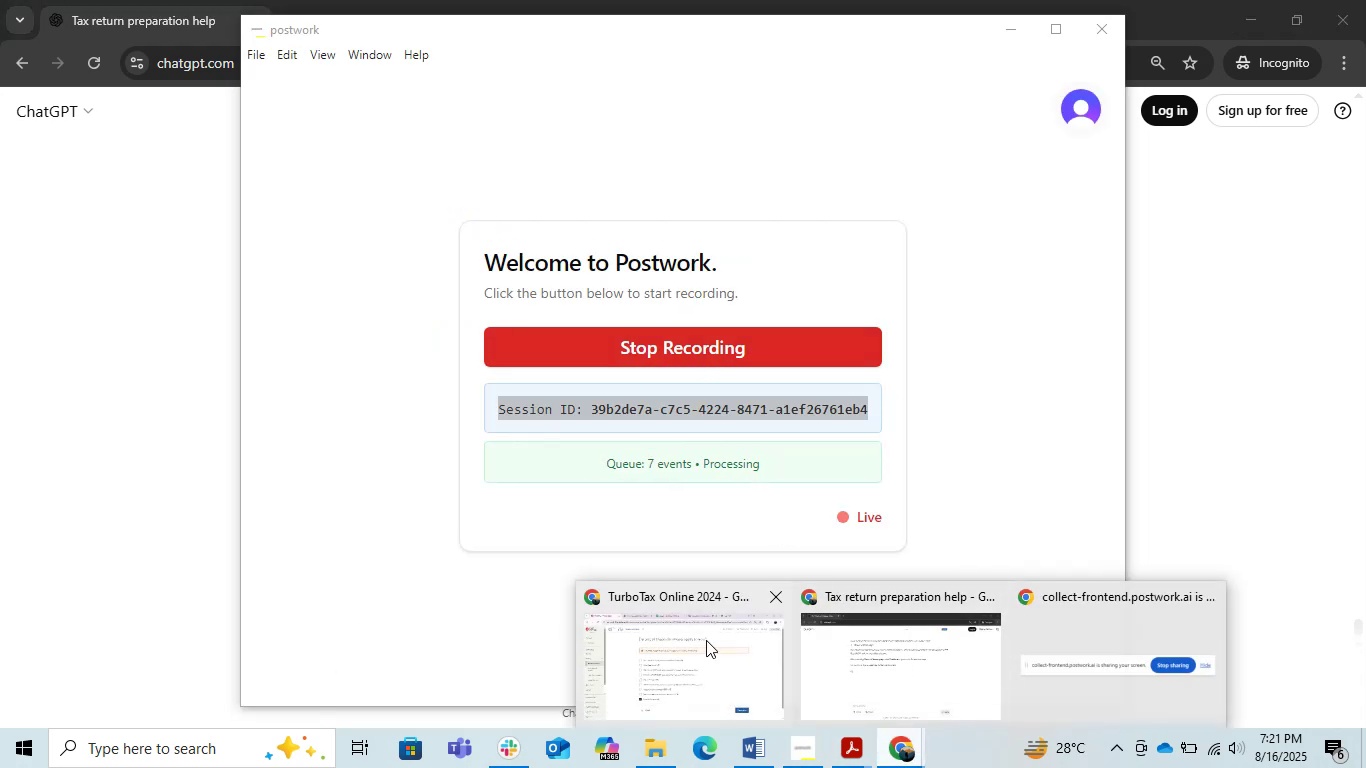 